 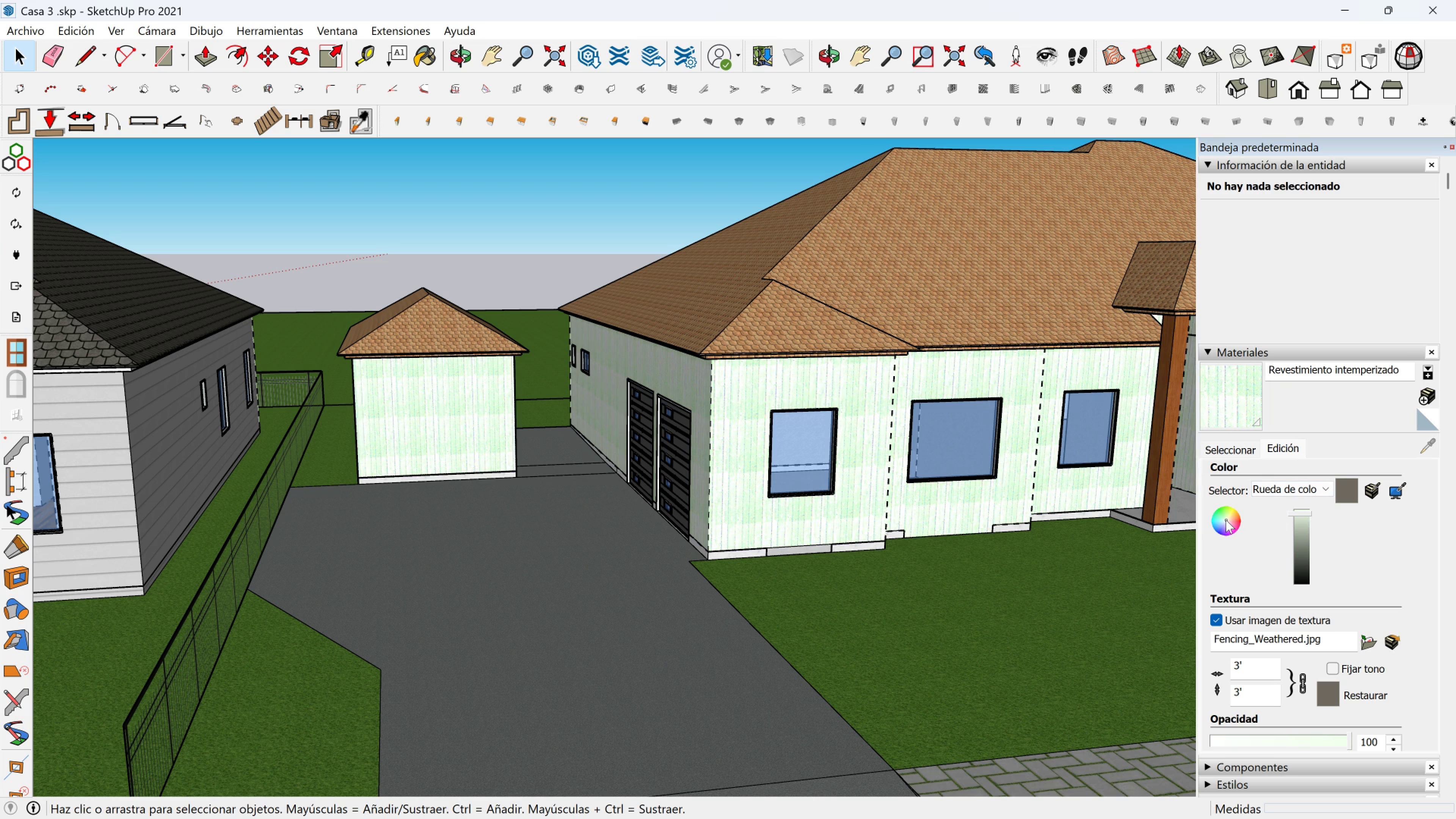 
left_click([1225, 520])
 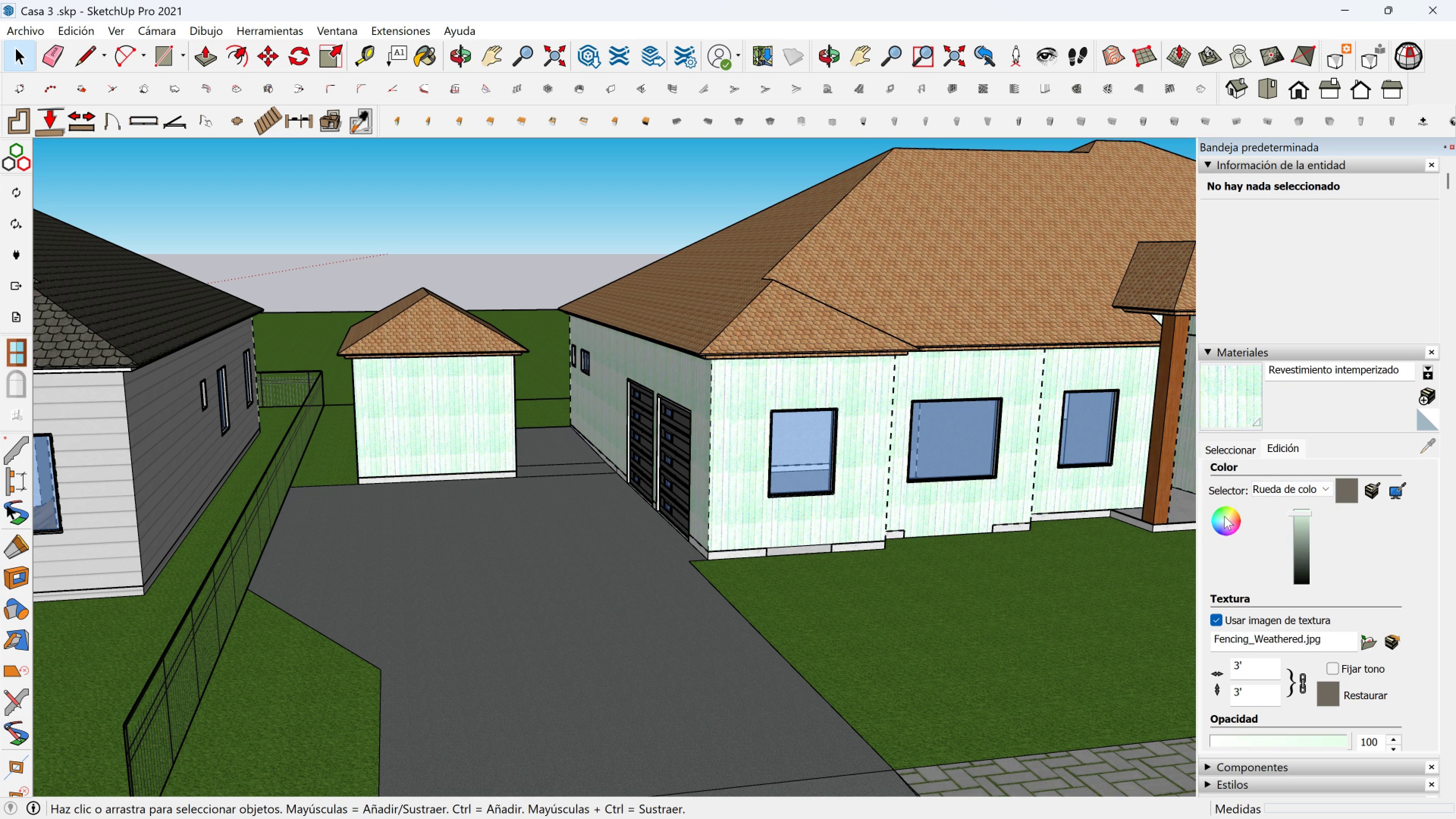 
left_click([1224, 516])
 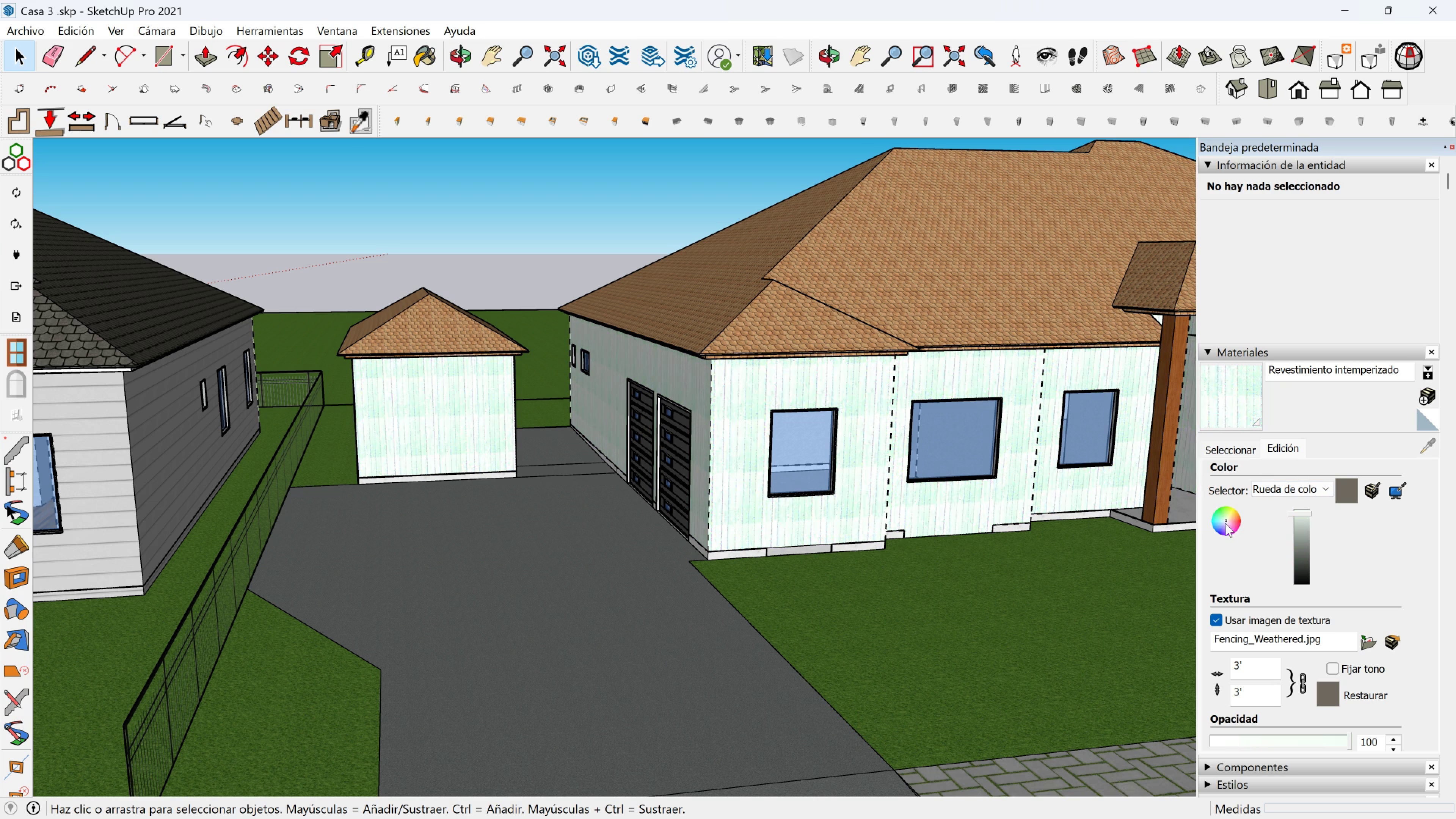 
double_click([1225, 523])
 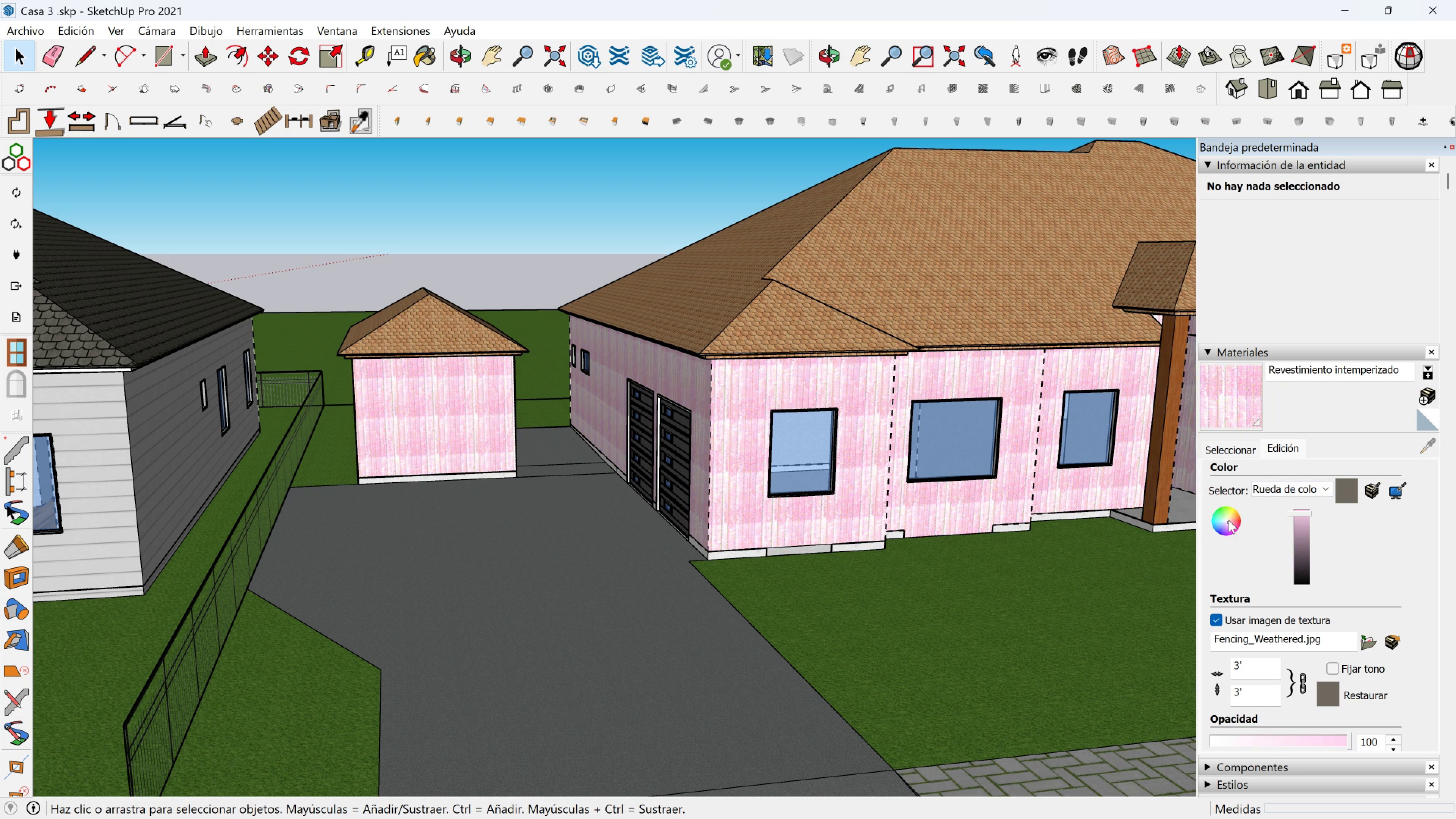 
double_click([1228, 519])
 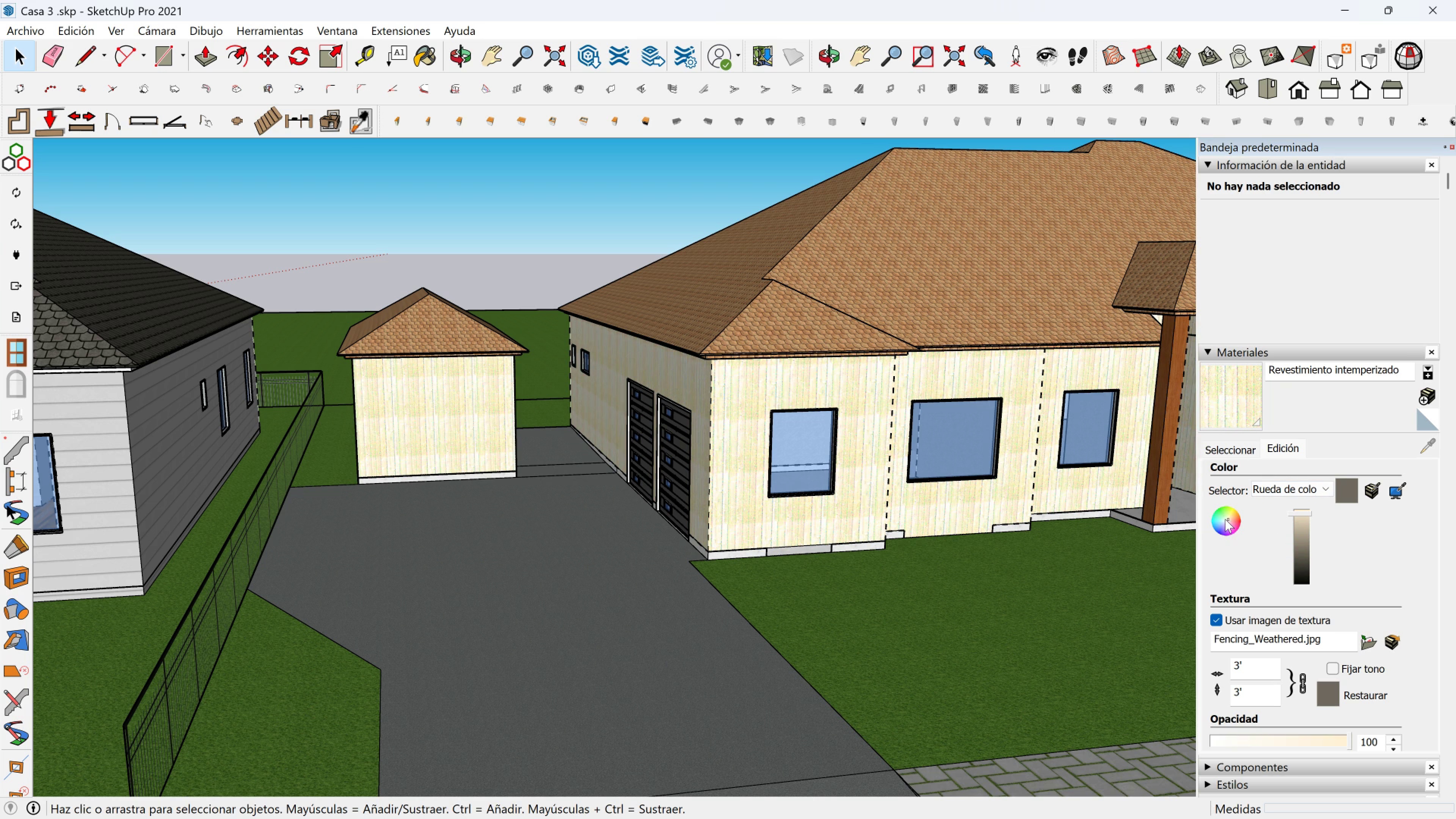 
left_click([1225, 519])